 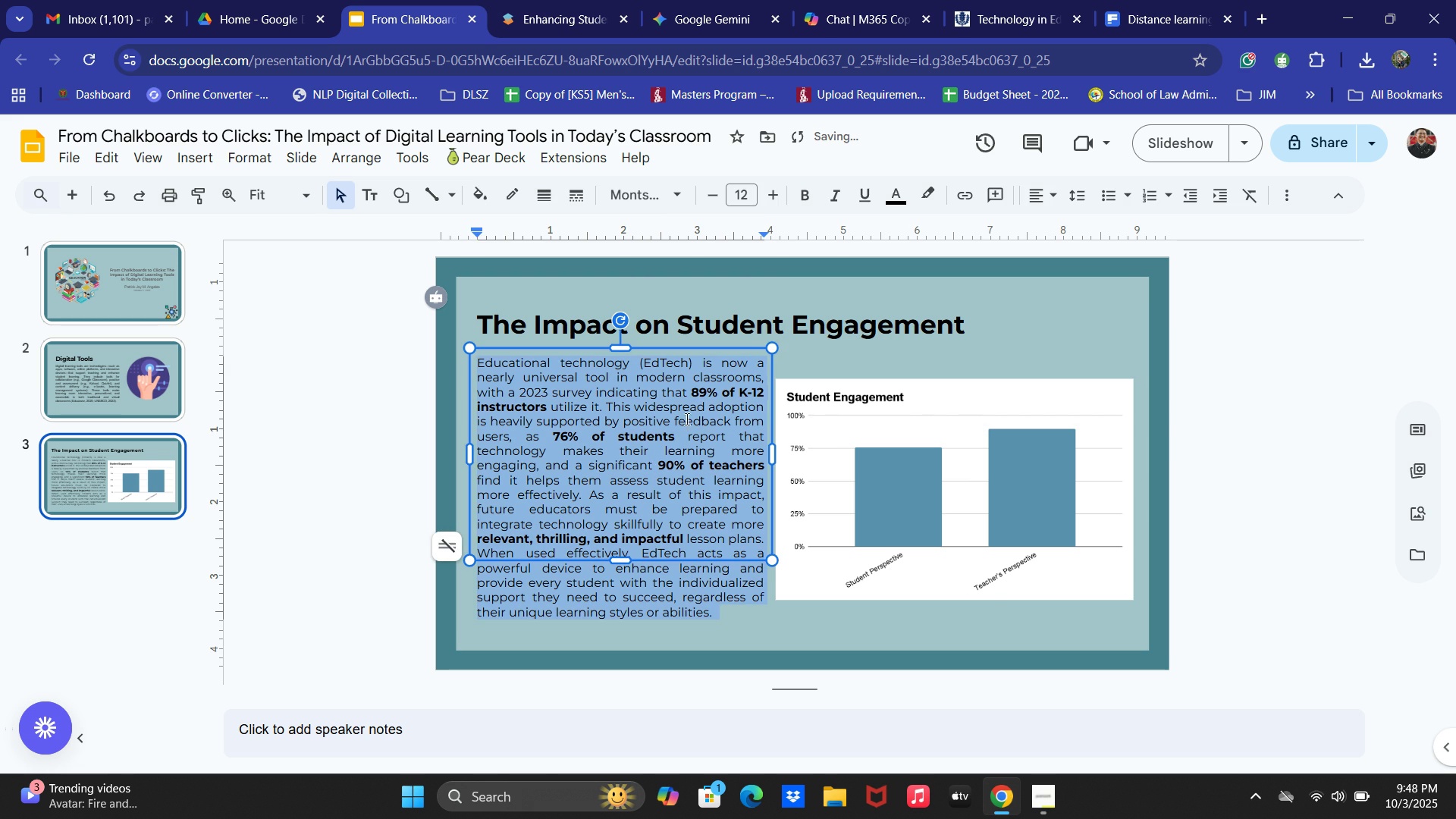 
key(Control+C)
 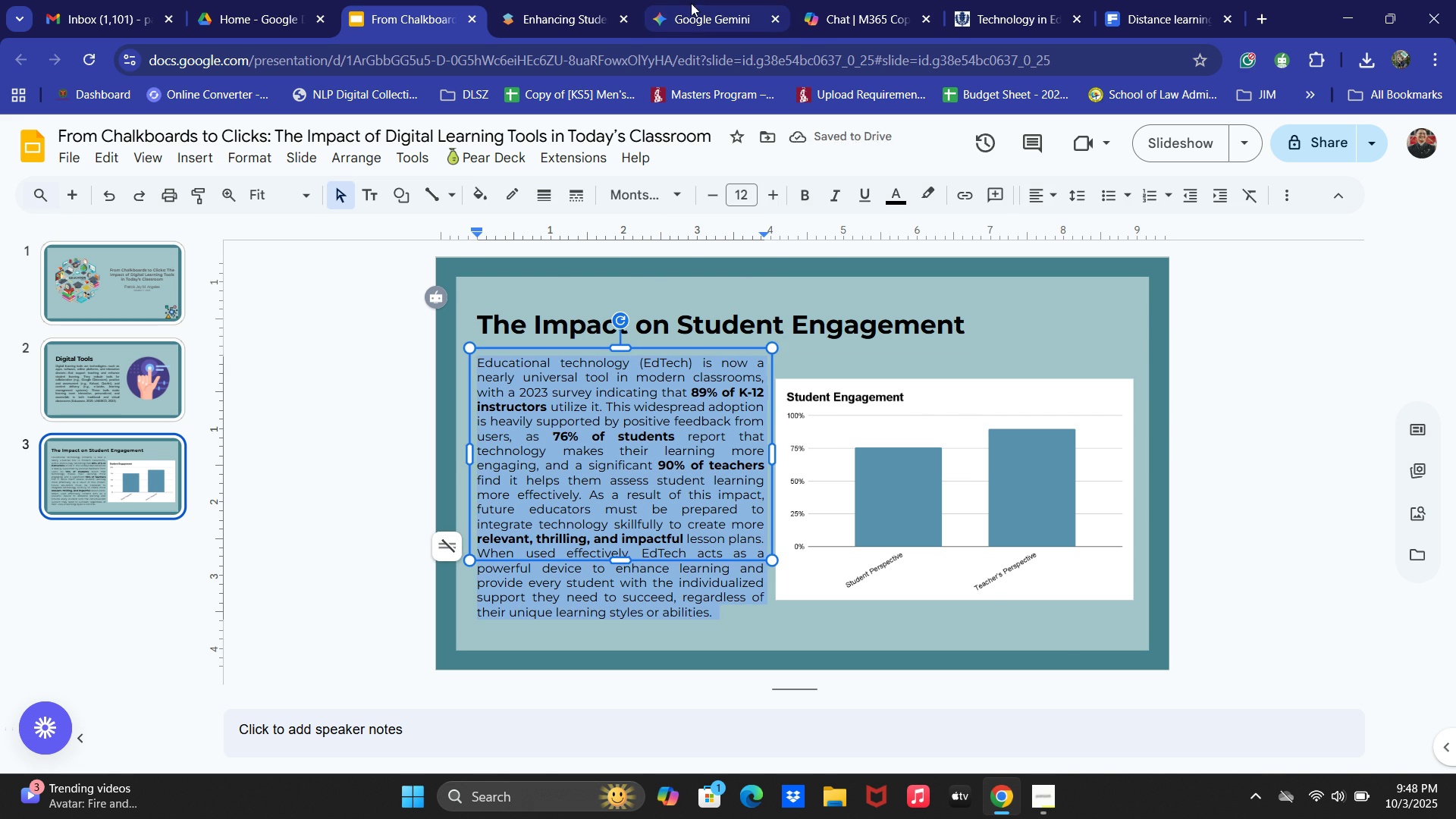 
left_click([691, 3])
 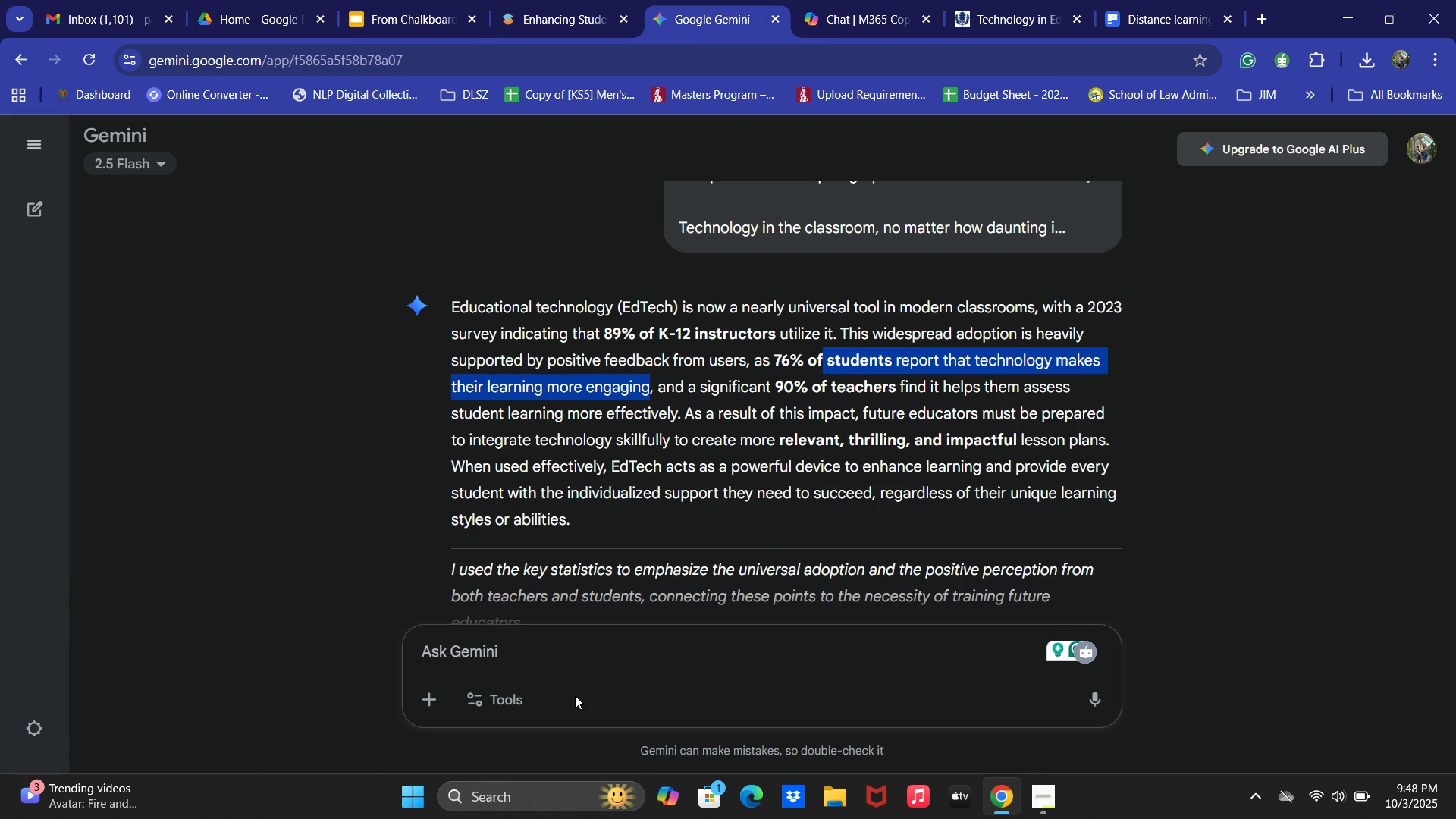 
left_click([575, 696])
 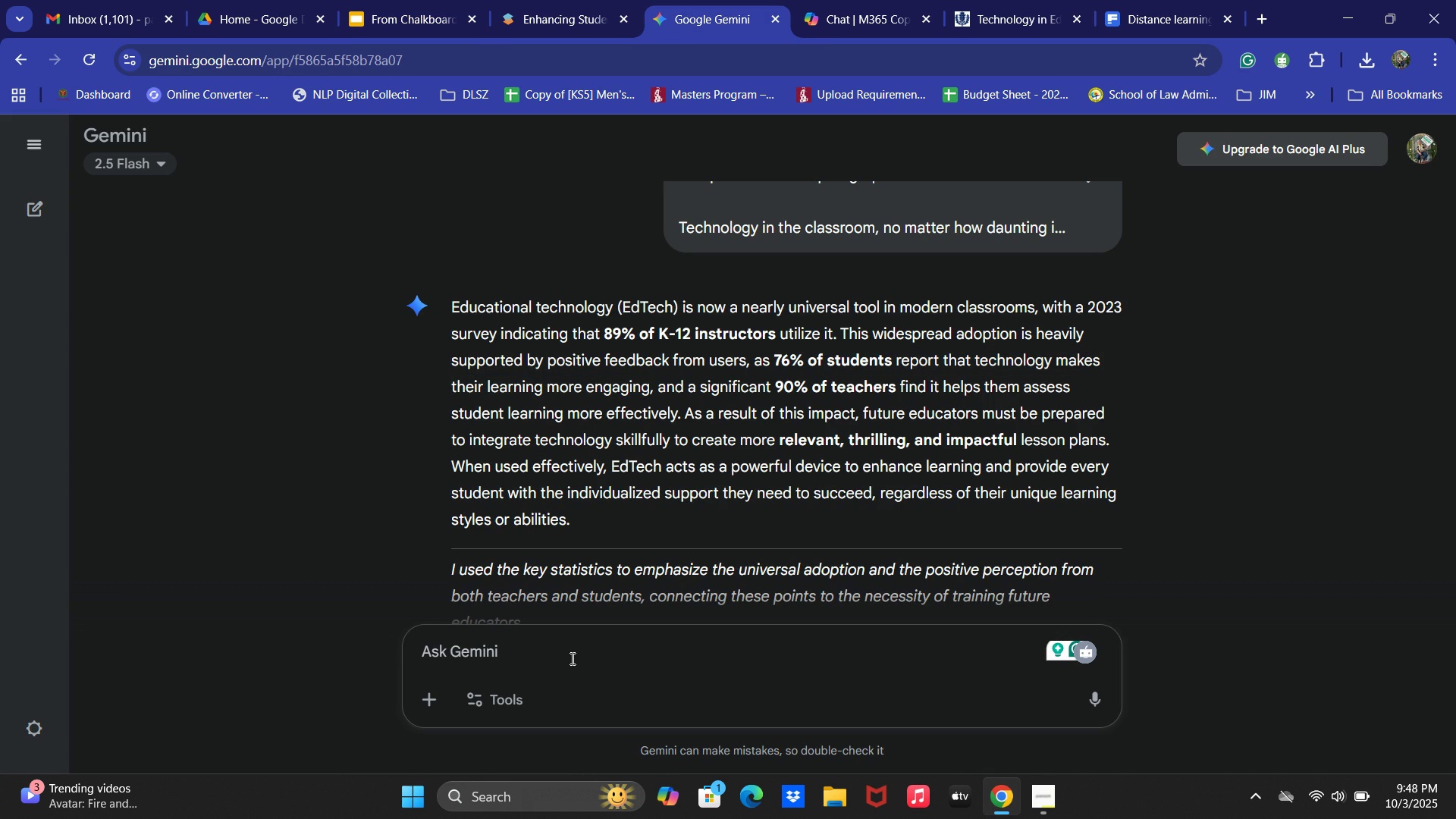 
type(Summaric)
key(Backspace)
type(ze this to 3 sene)
key(Backspace)
type(tences:)